 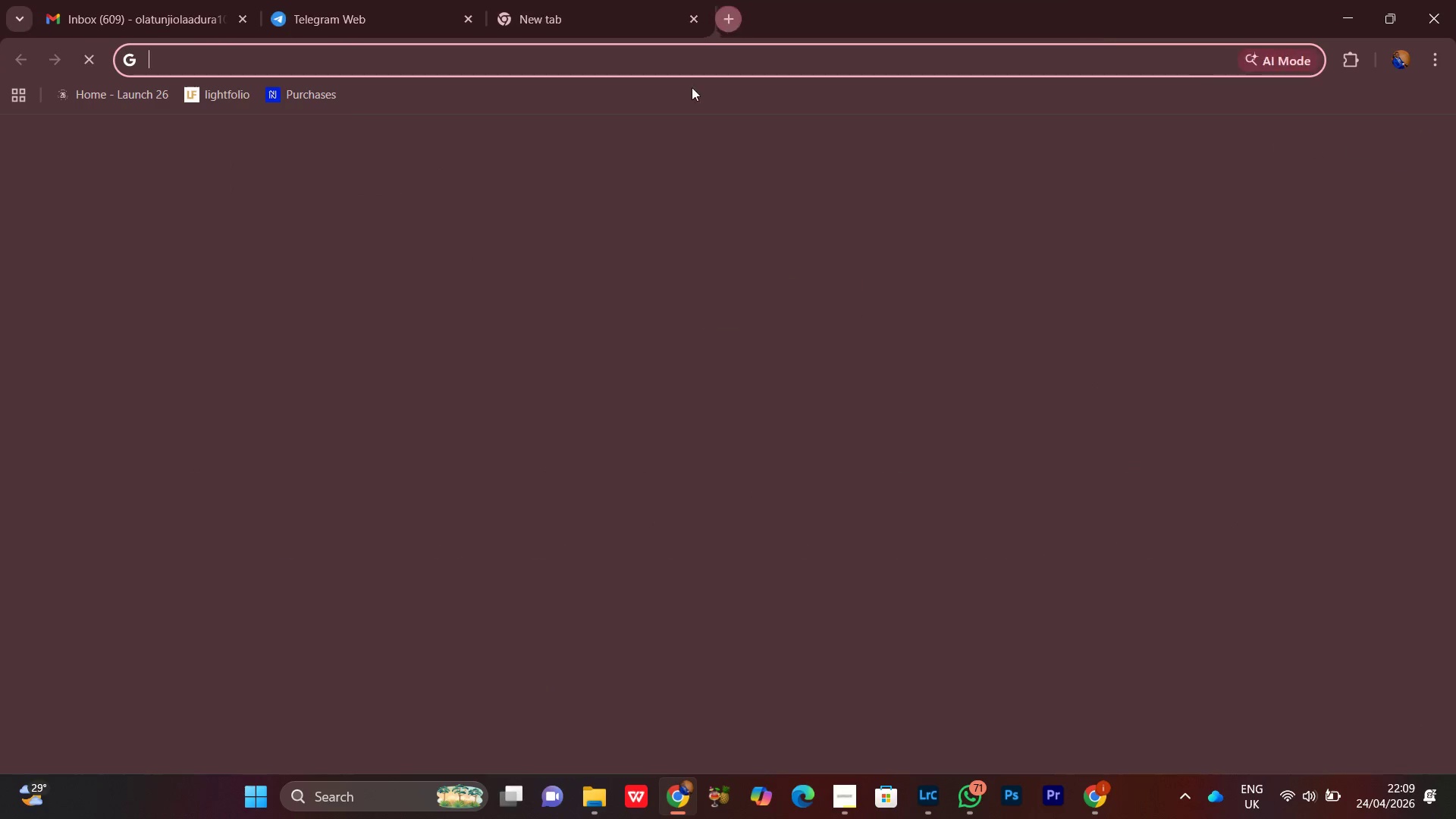 
left_click([381, 0])
 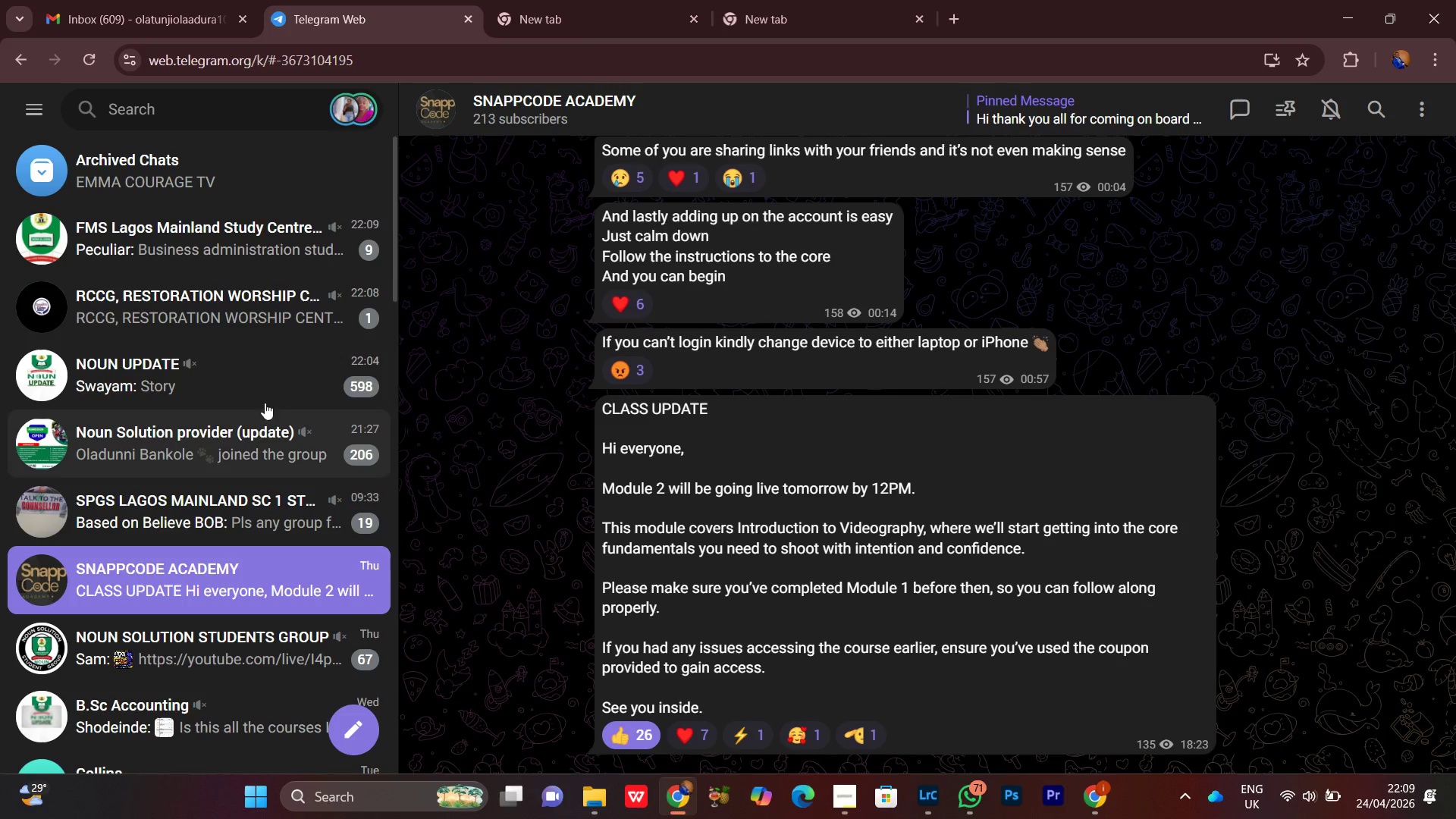 
scroll: coordinate [240, 312], scroll_direction: up, amount: 3.0
 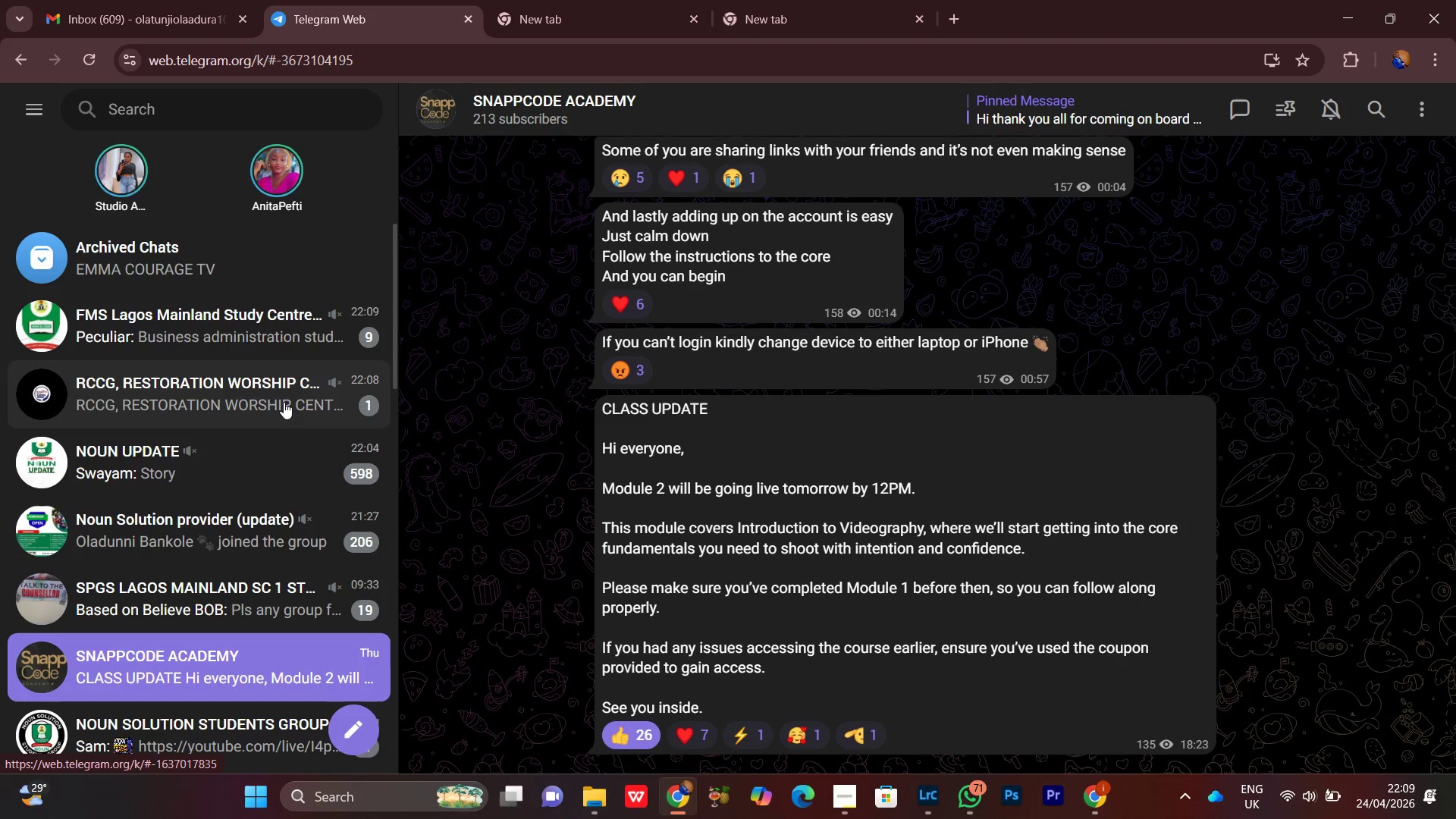 
left_click([284, 400])
 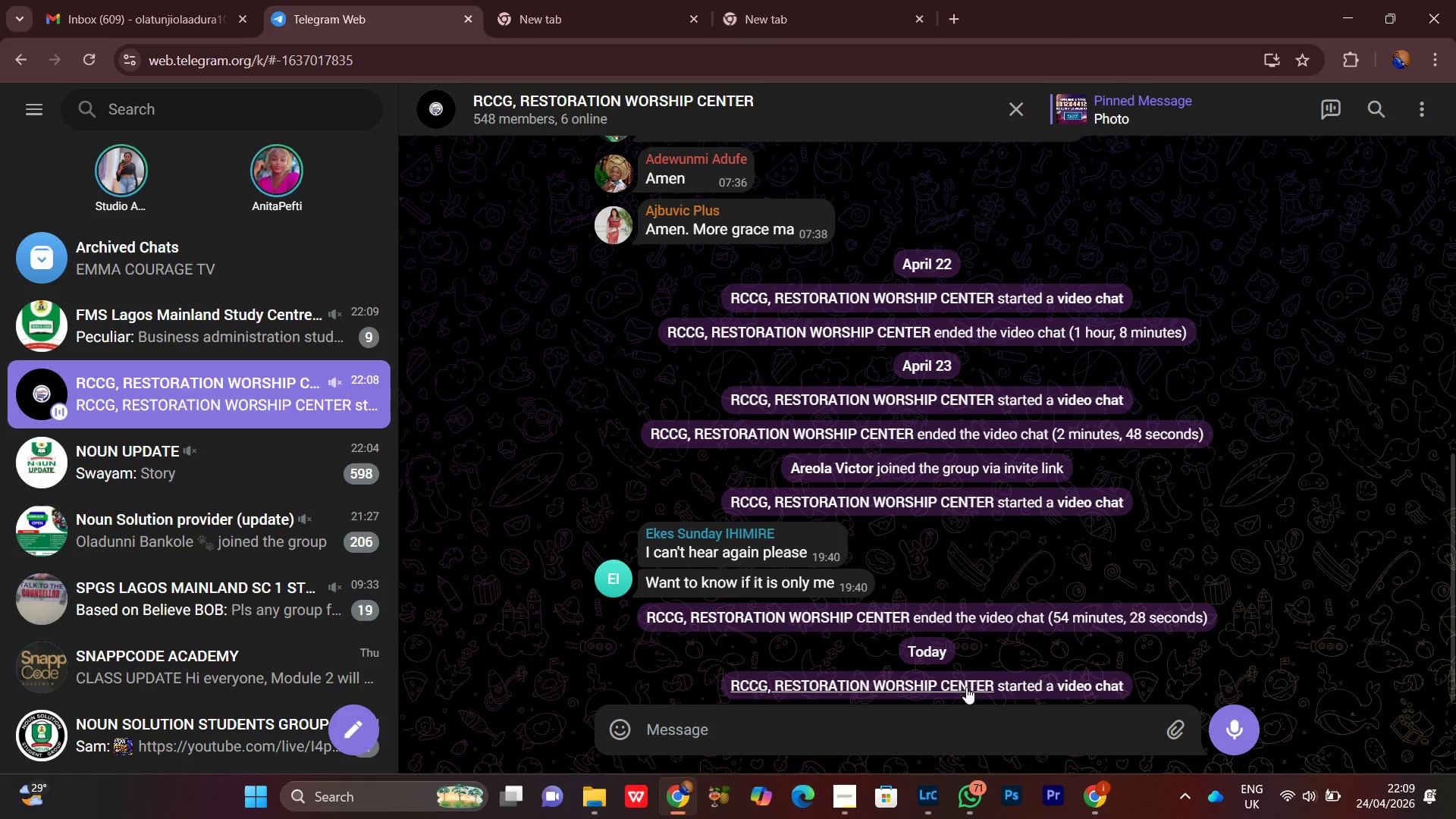 
left_click([1073, 684])
 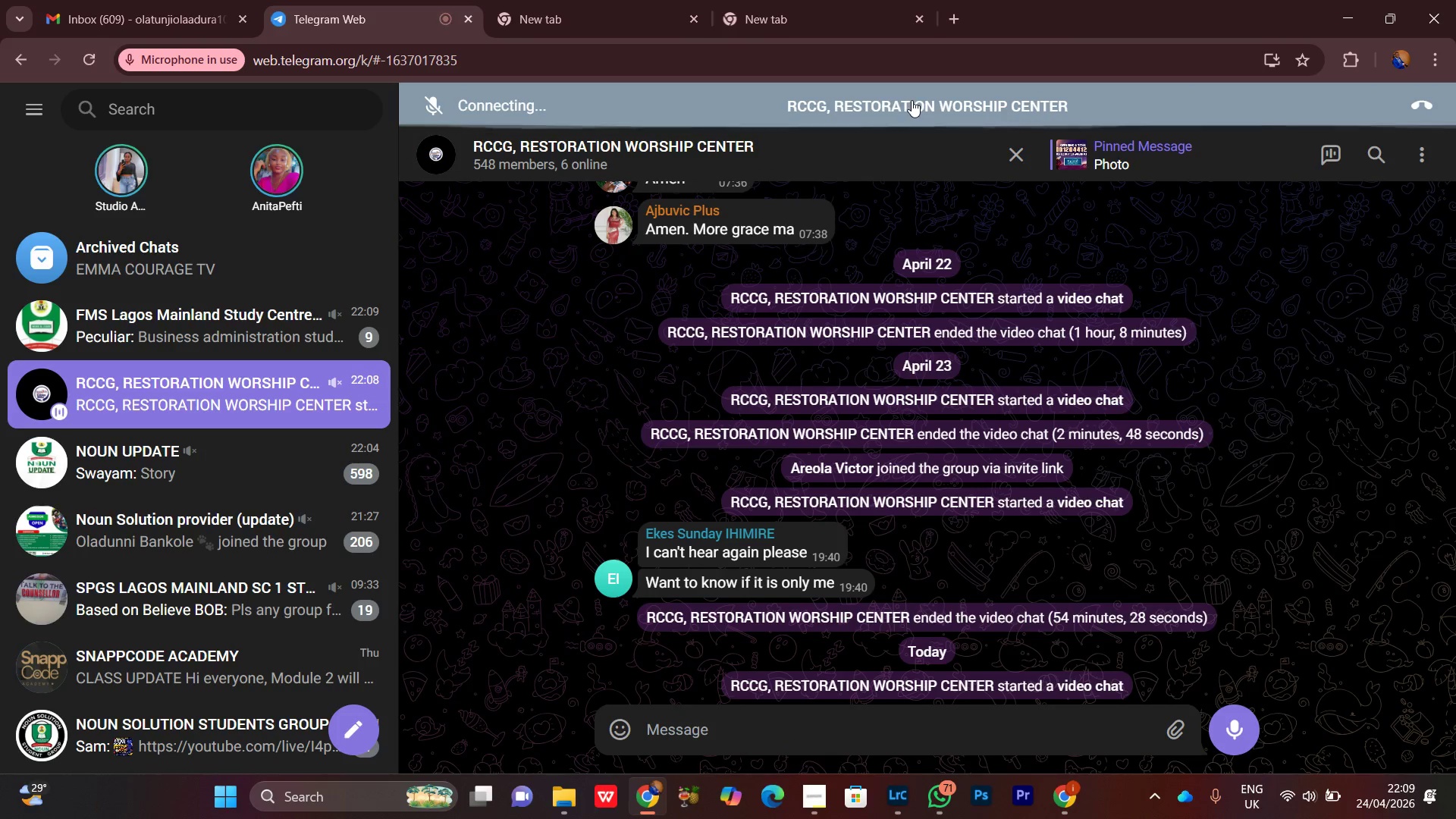 
hold_key(key=VolumeUp, duration=0.72)
 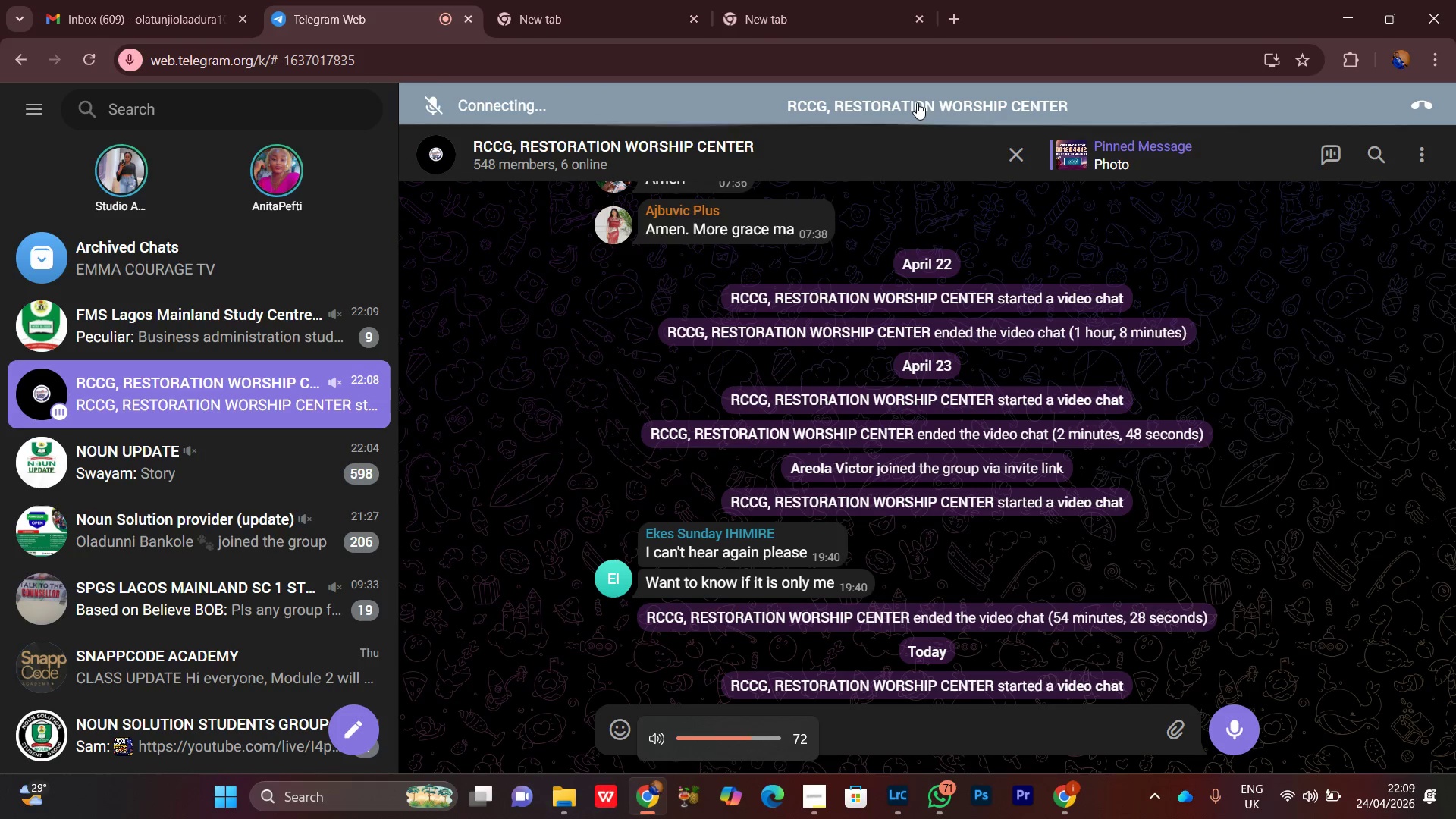 
key(VolumeUp)
 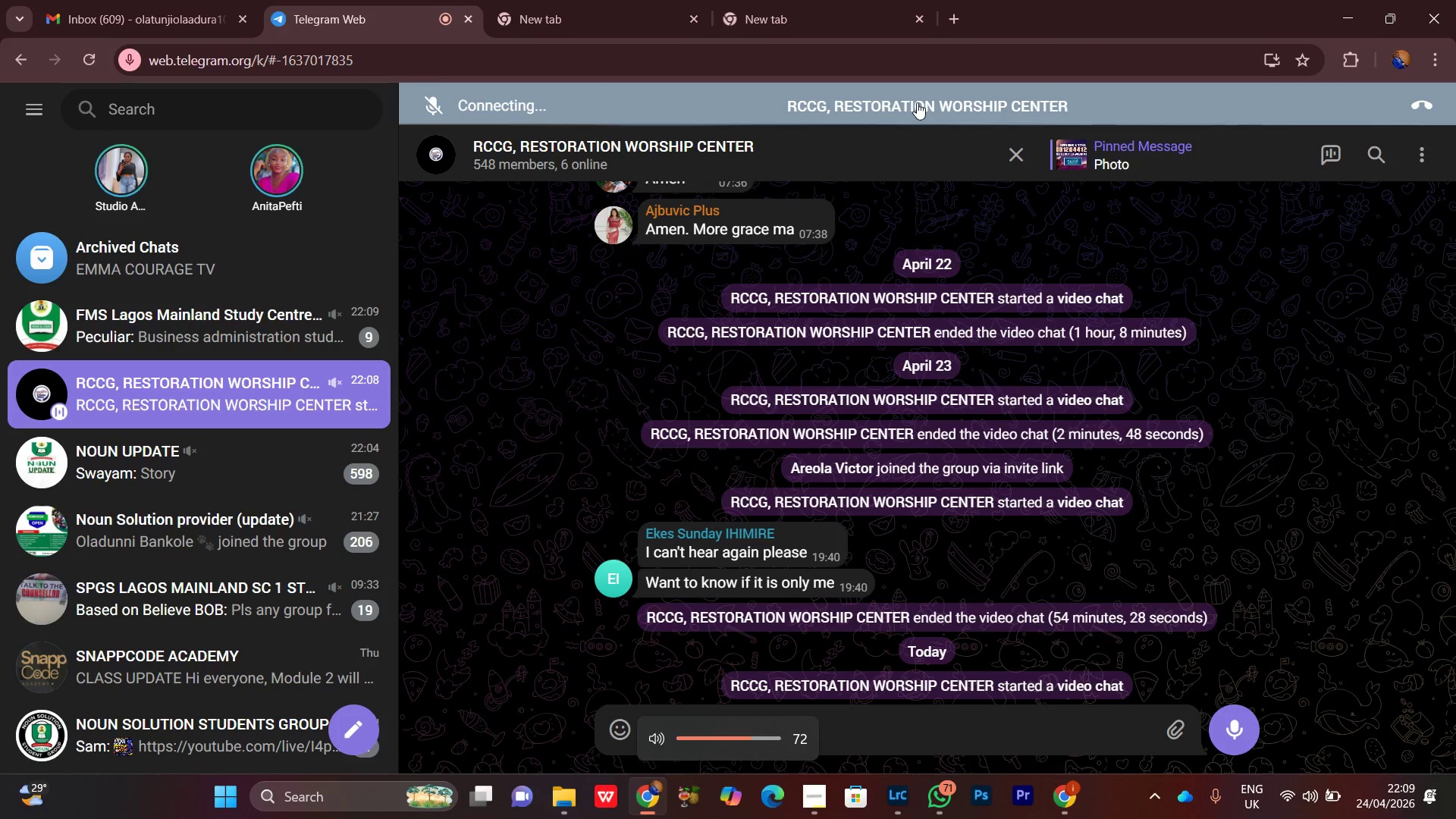 
key(VolumeUp)
 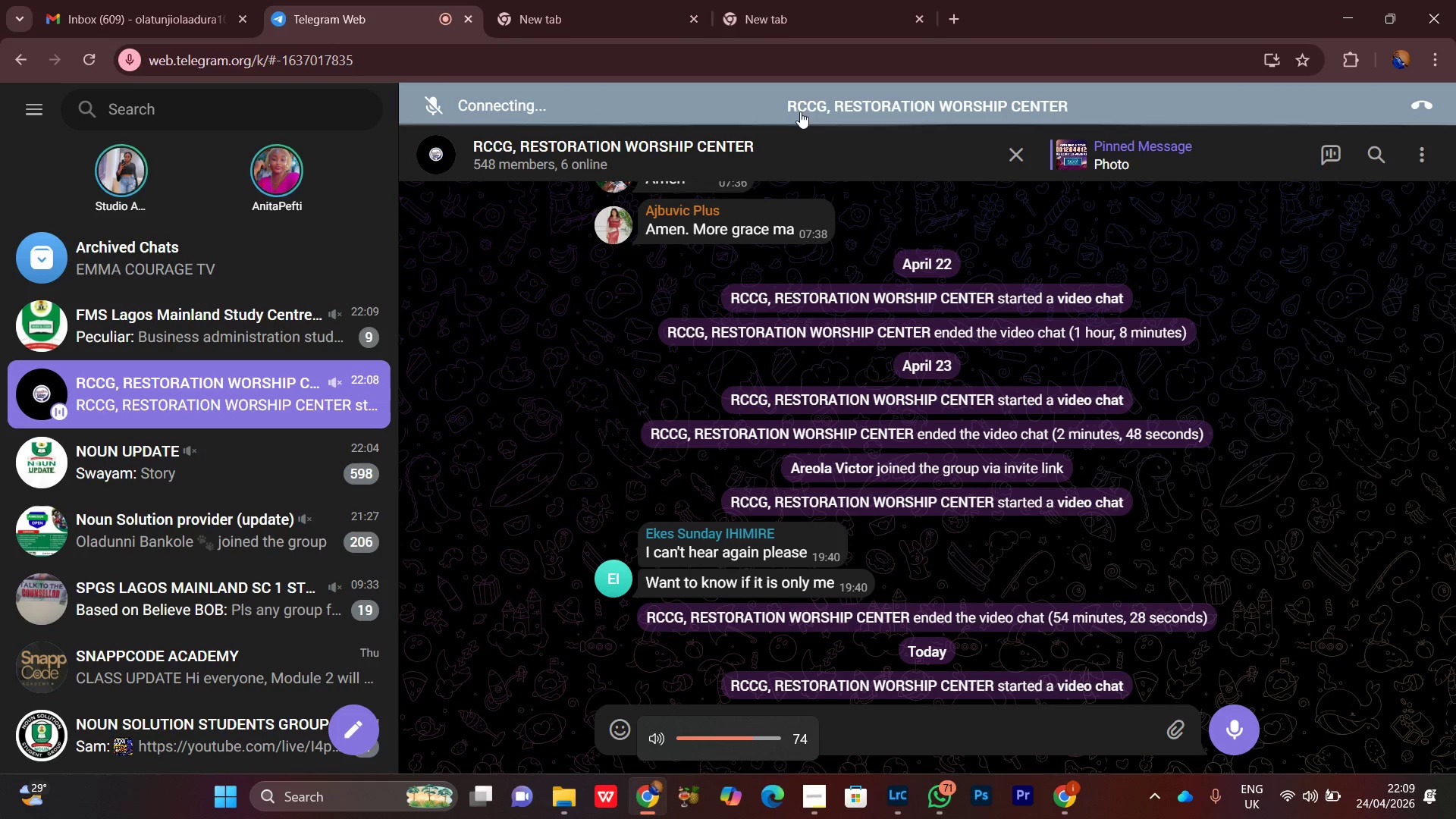 
key(VolumeUp)
 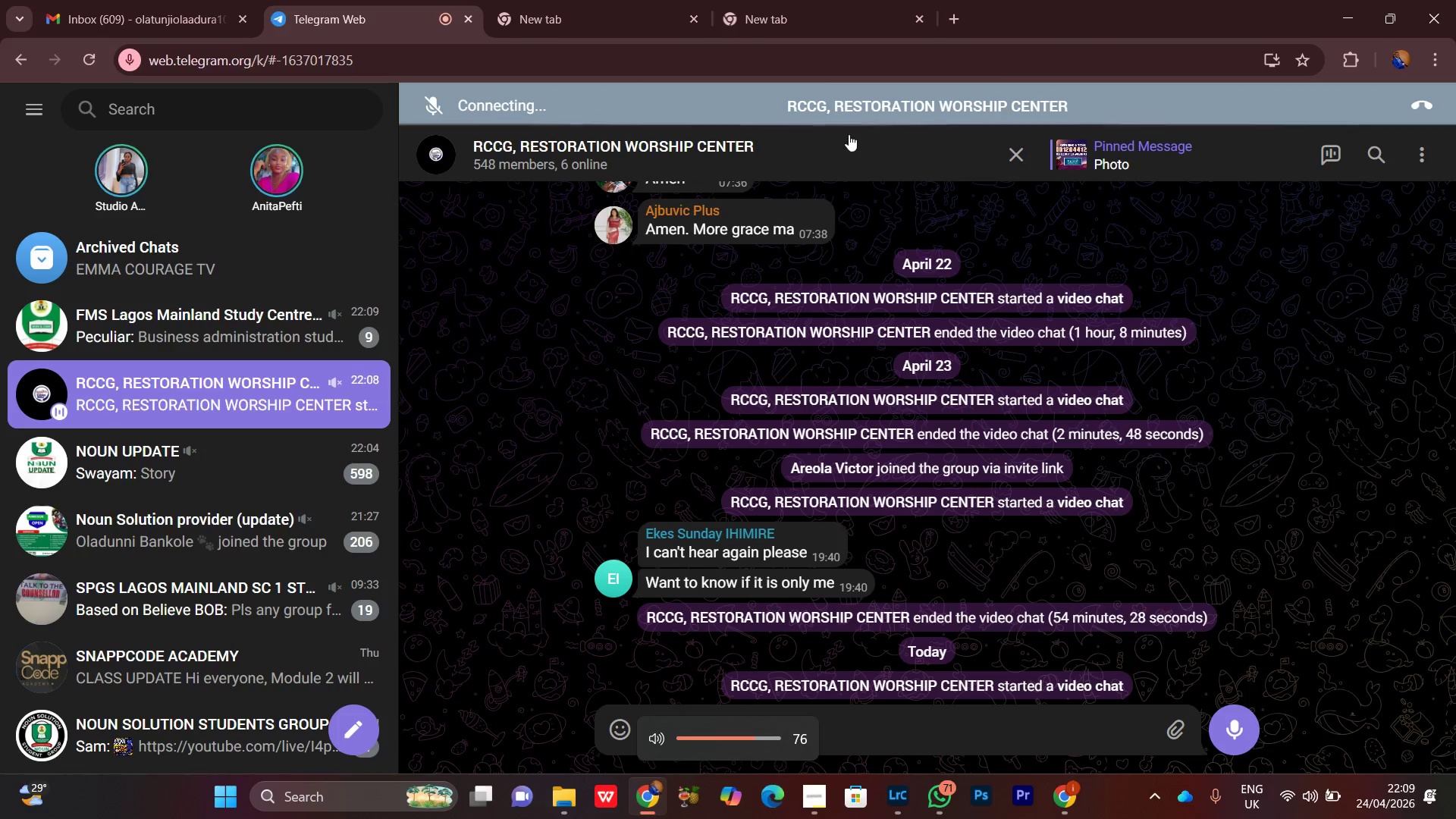 
key(VolumeUp)
 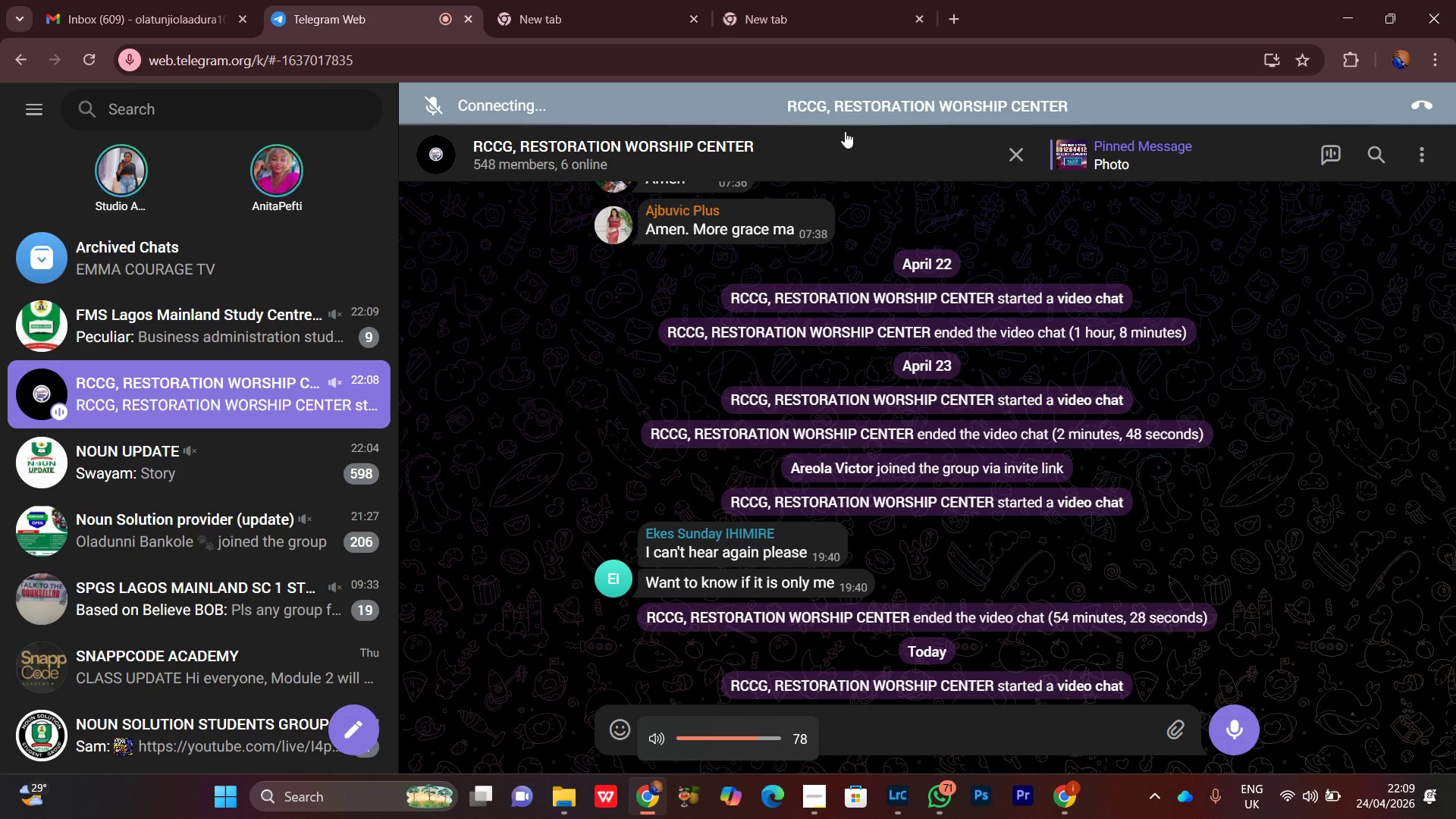 
key(VolumeUp)
 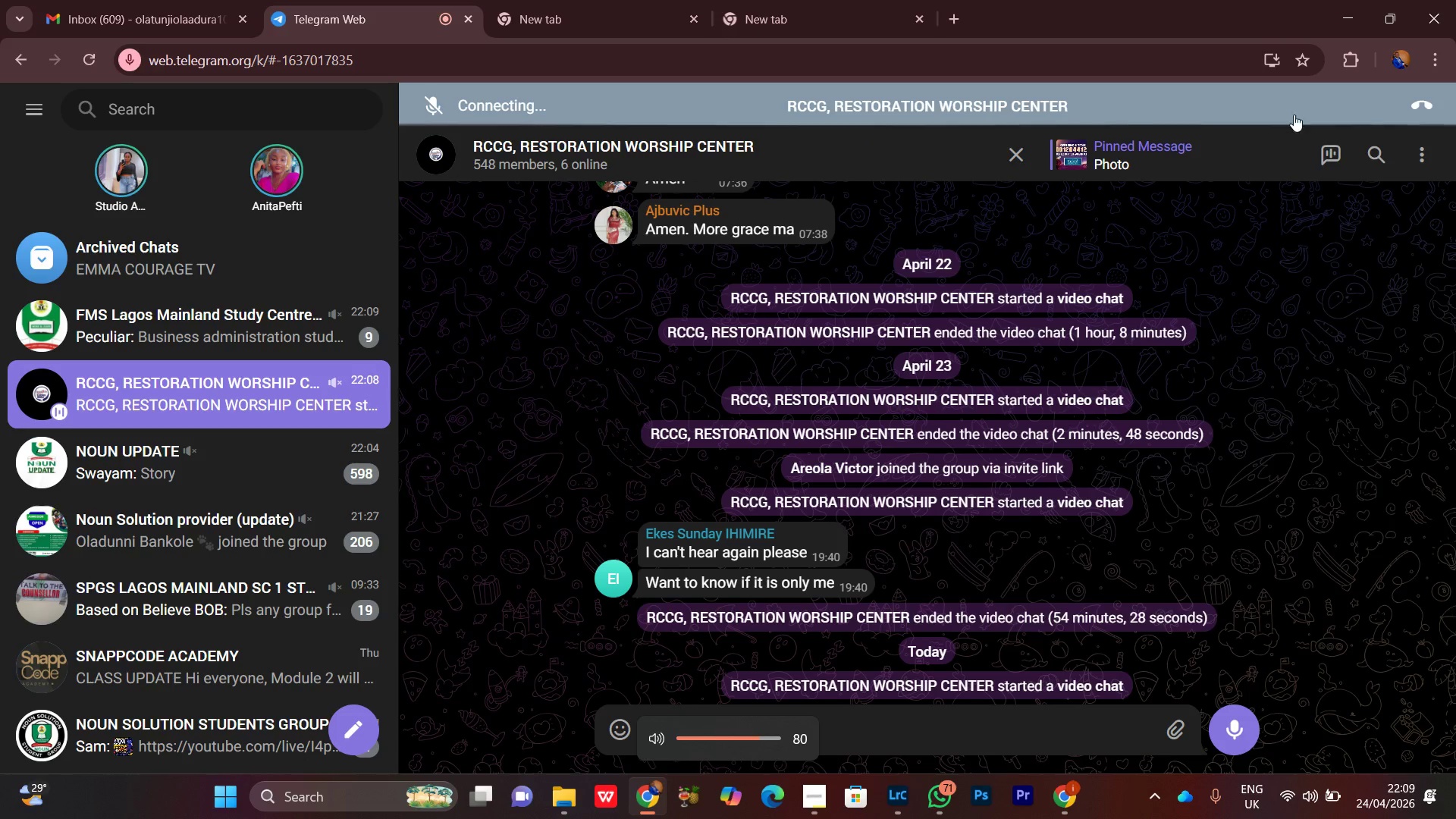 
key(VolumeDown)
 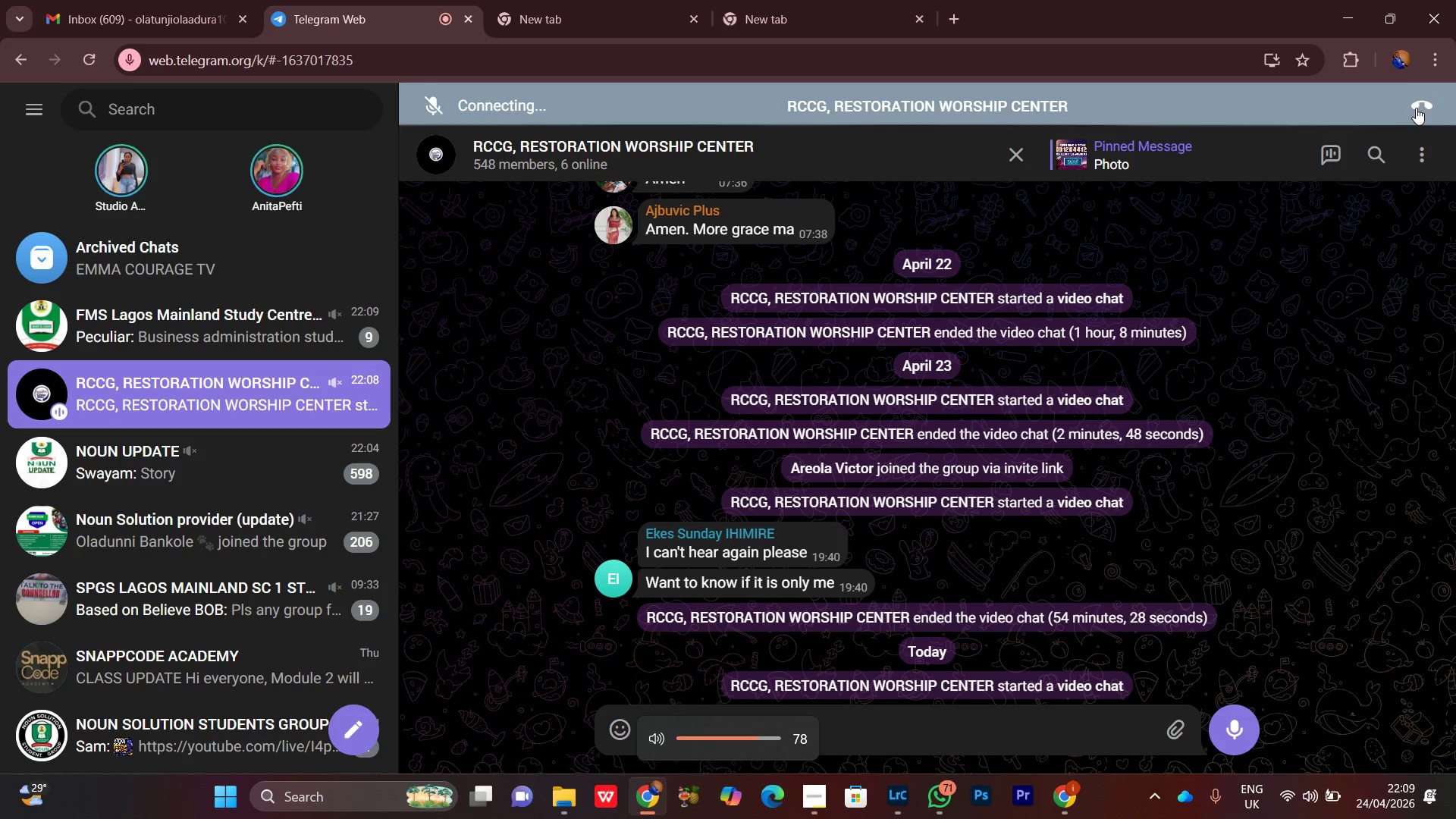 
left_click([1416, 108])
 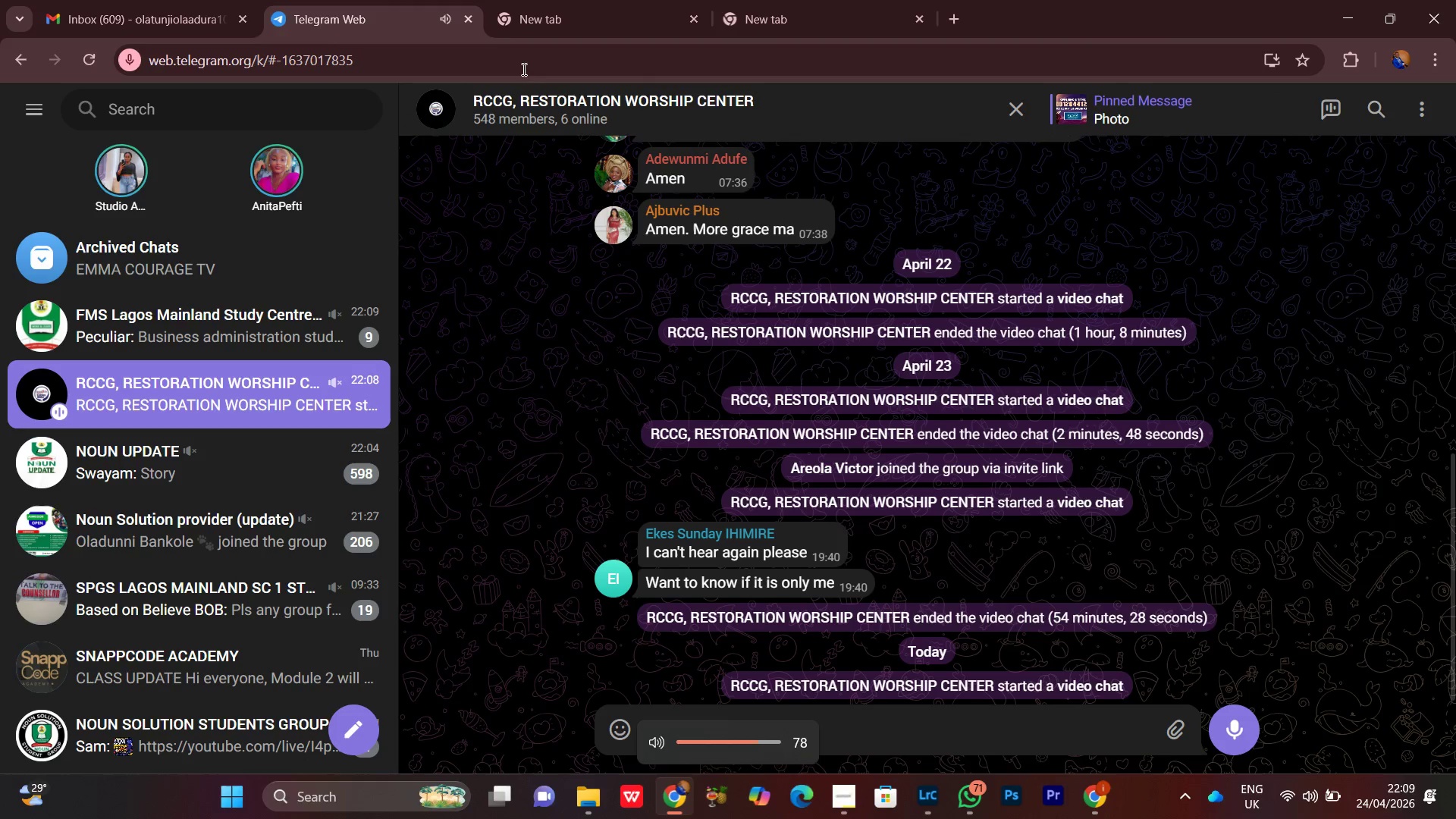 
left_click([588, 0])
 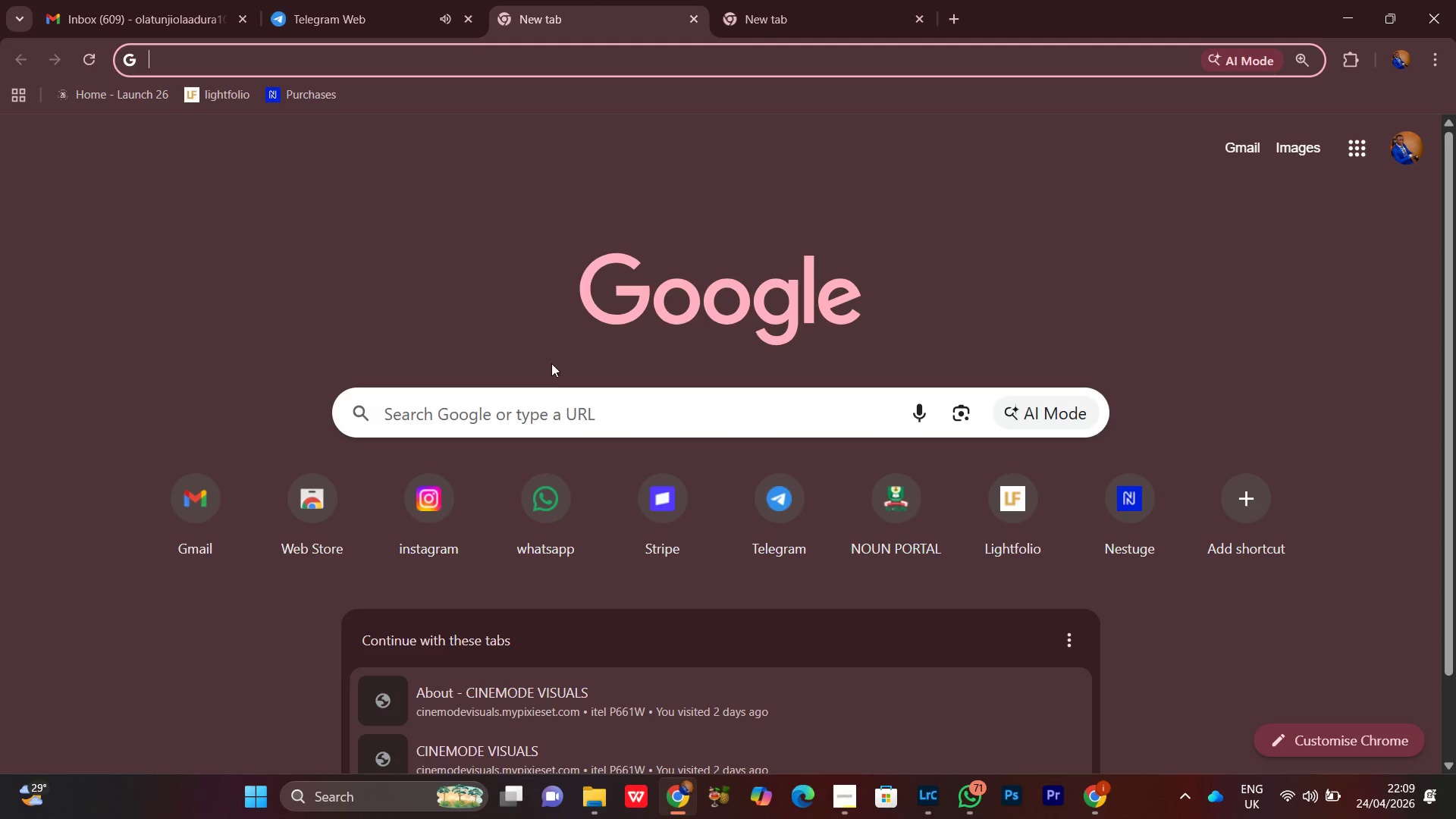 
left_click([542, 419])
 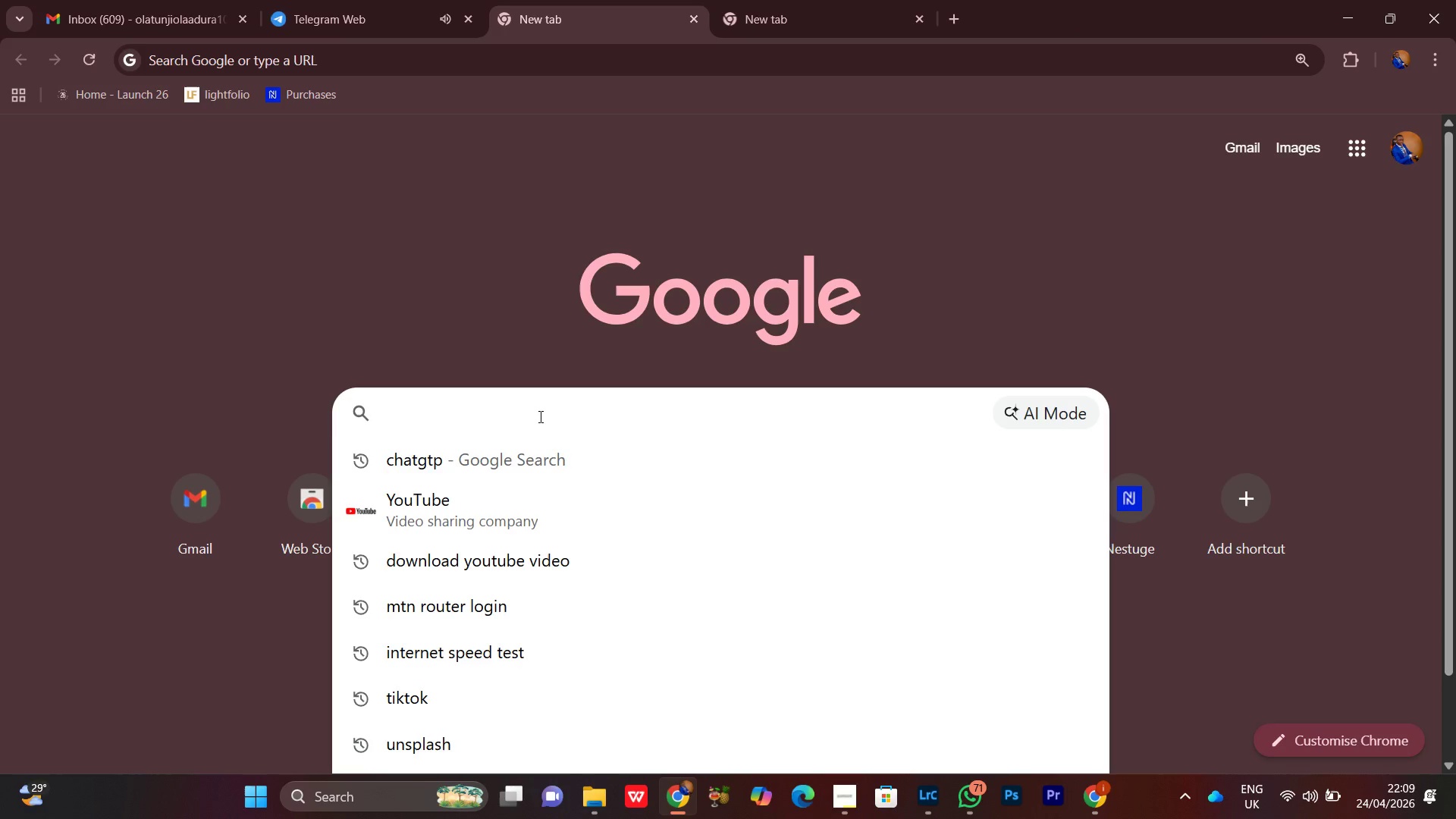 
type(face)
 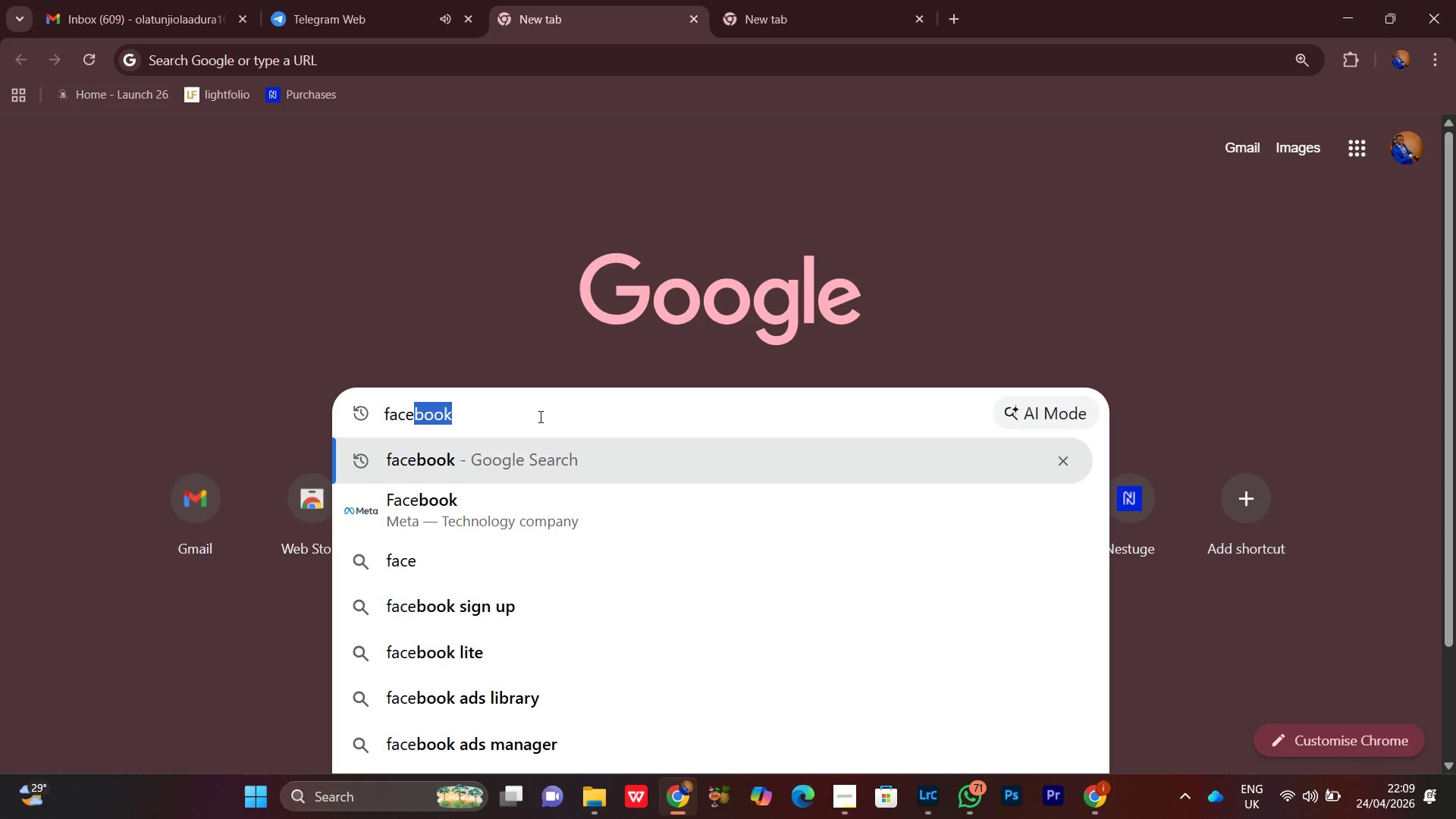 
key(ArrowRight)
 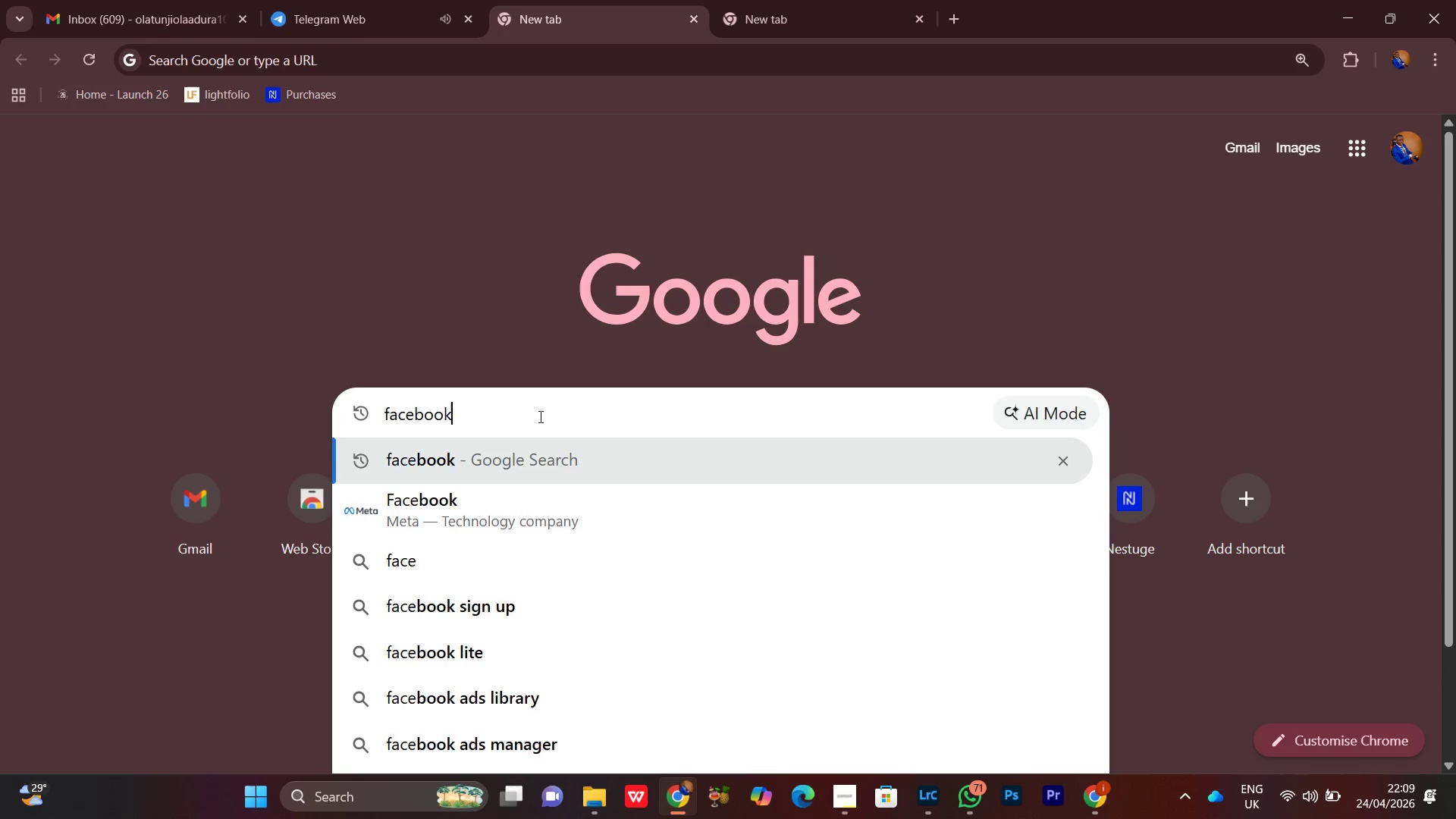 
key(Enter)
 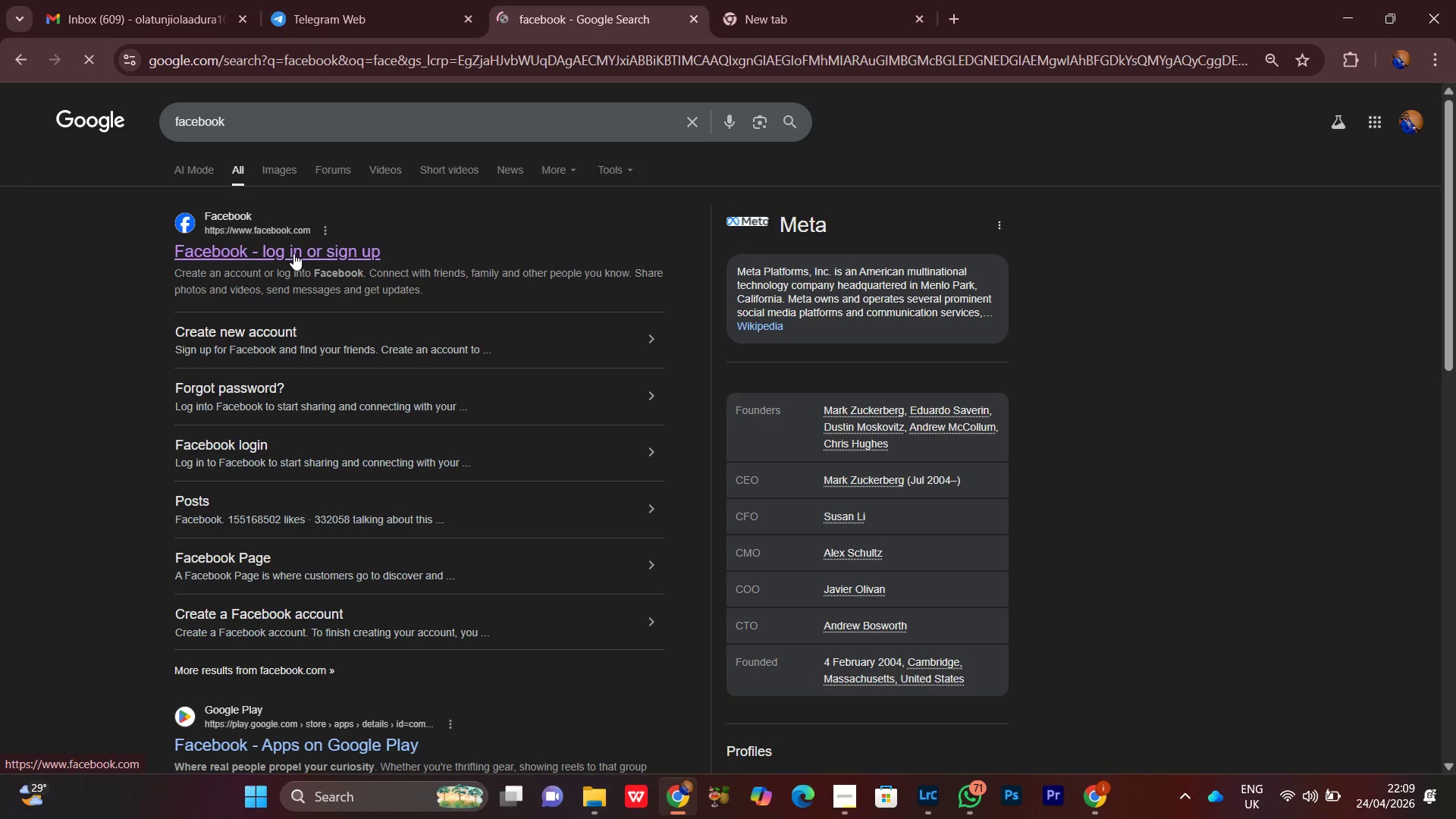 
left_click([293, 253])
 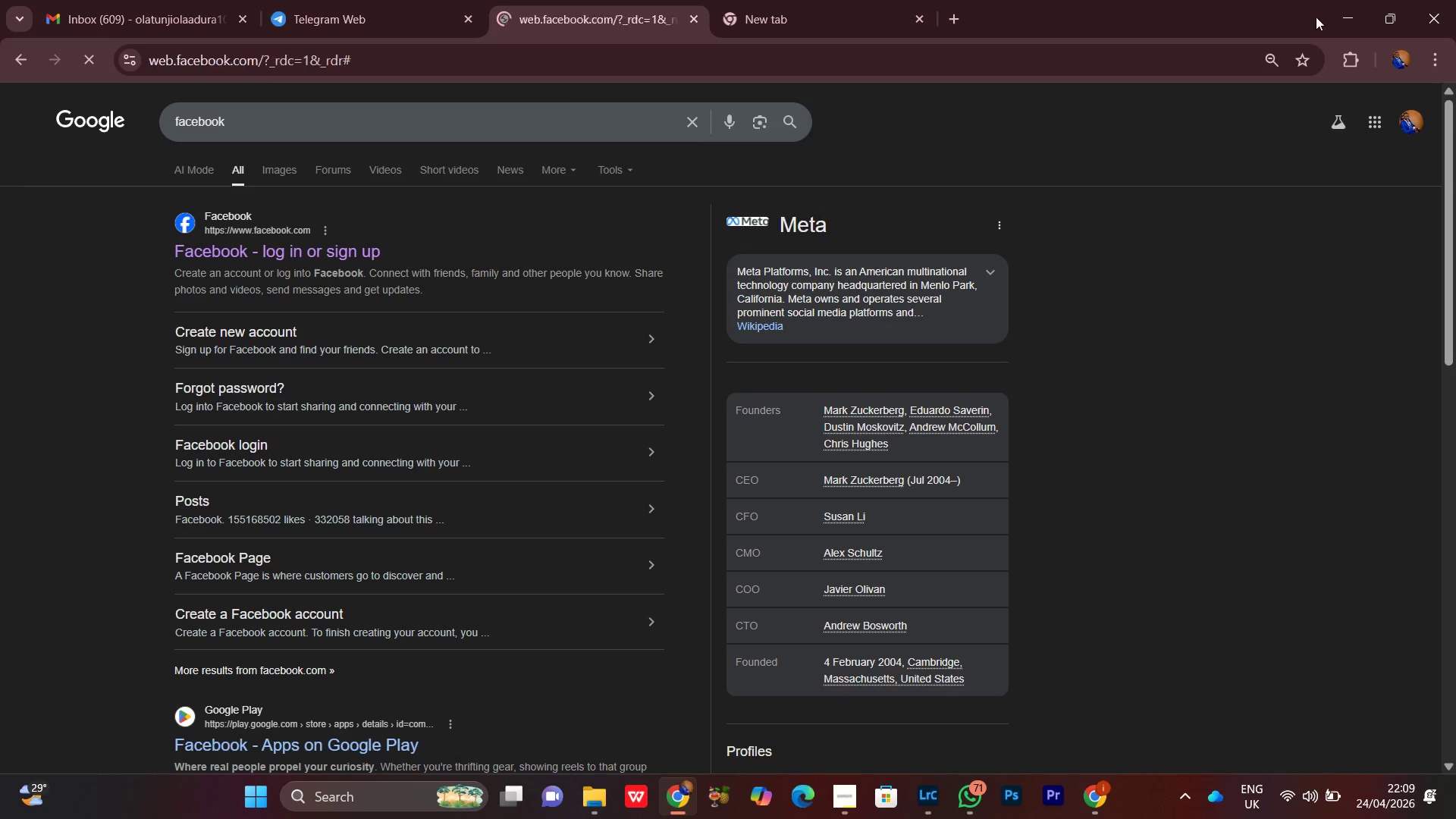 
left_click([1353, 5])